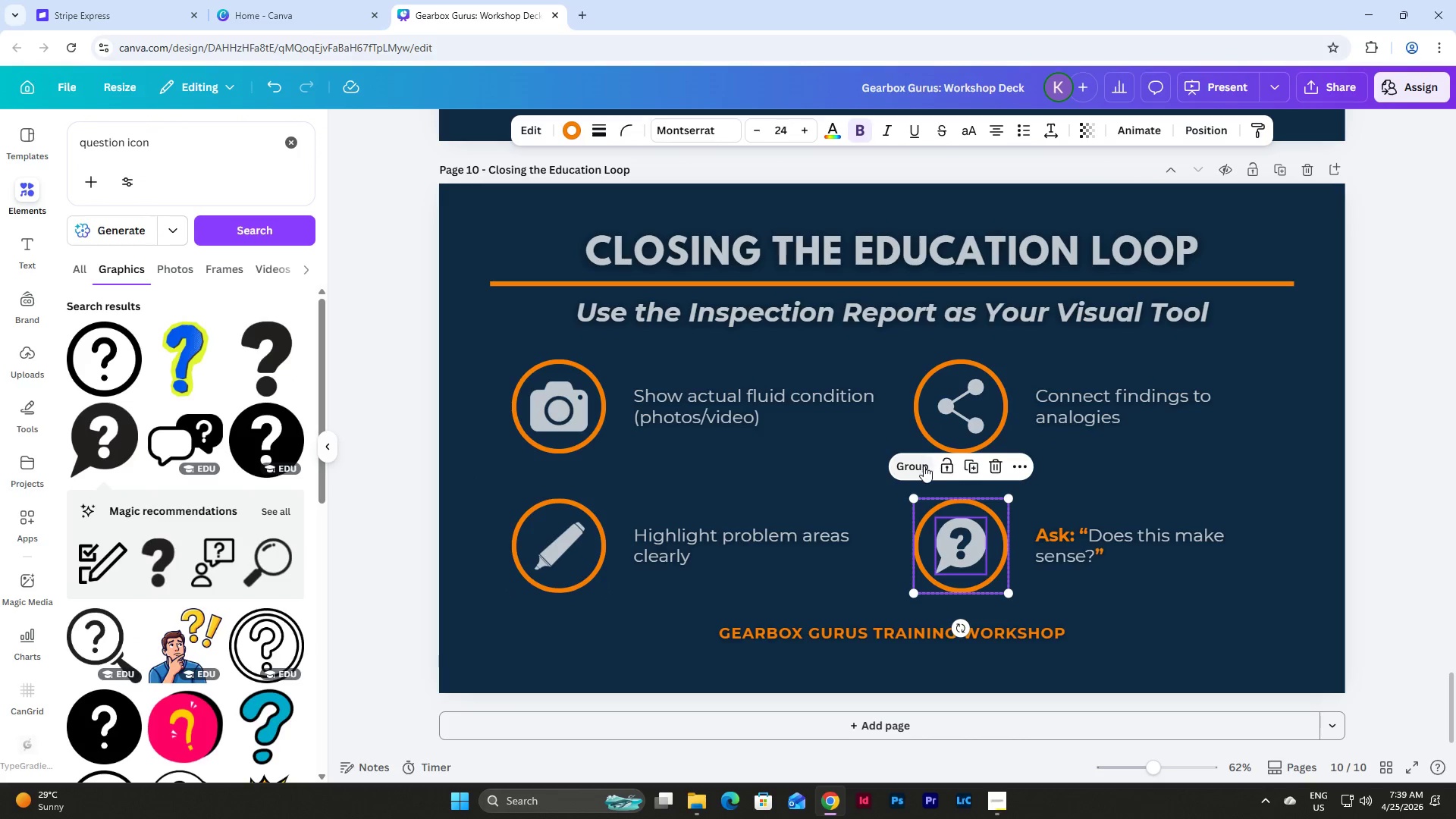 
left_click([924, 466])
 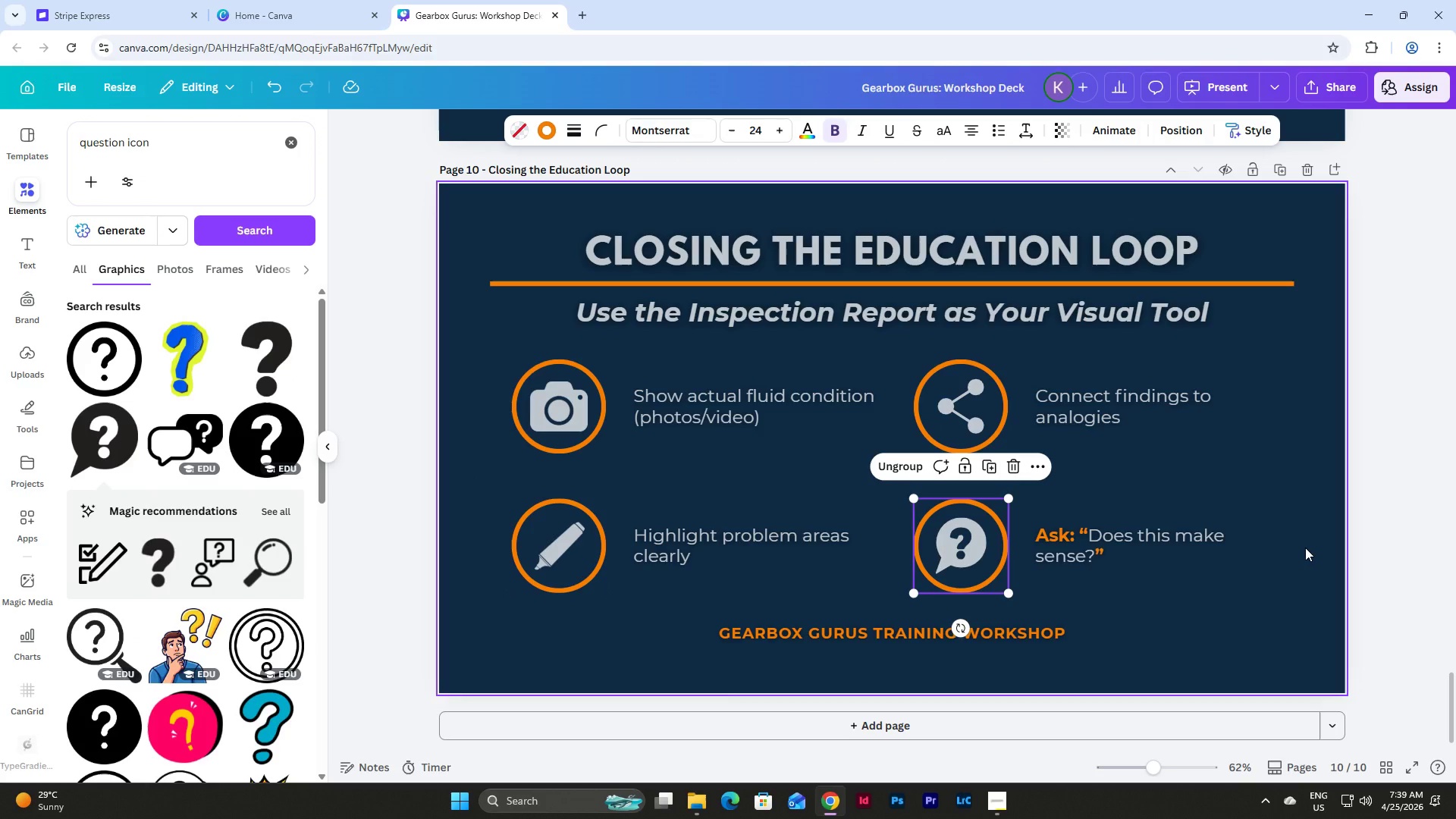 
left_click([1305, 548])
 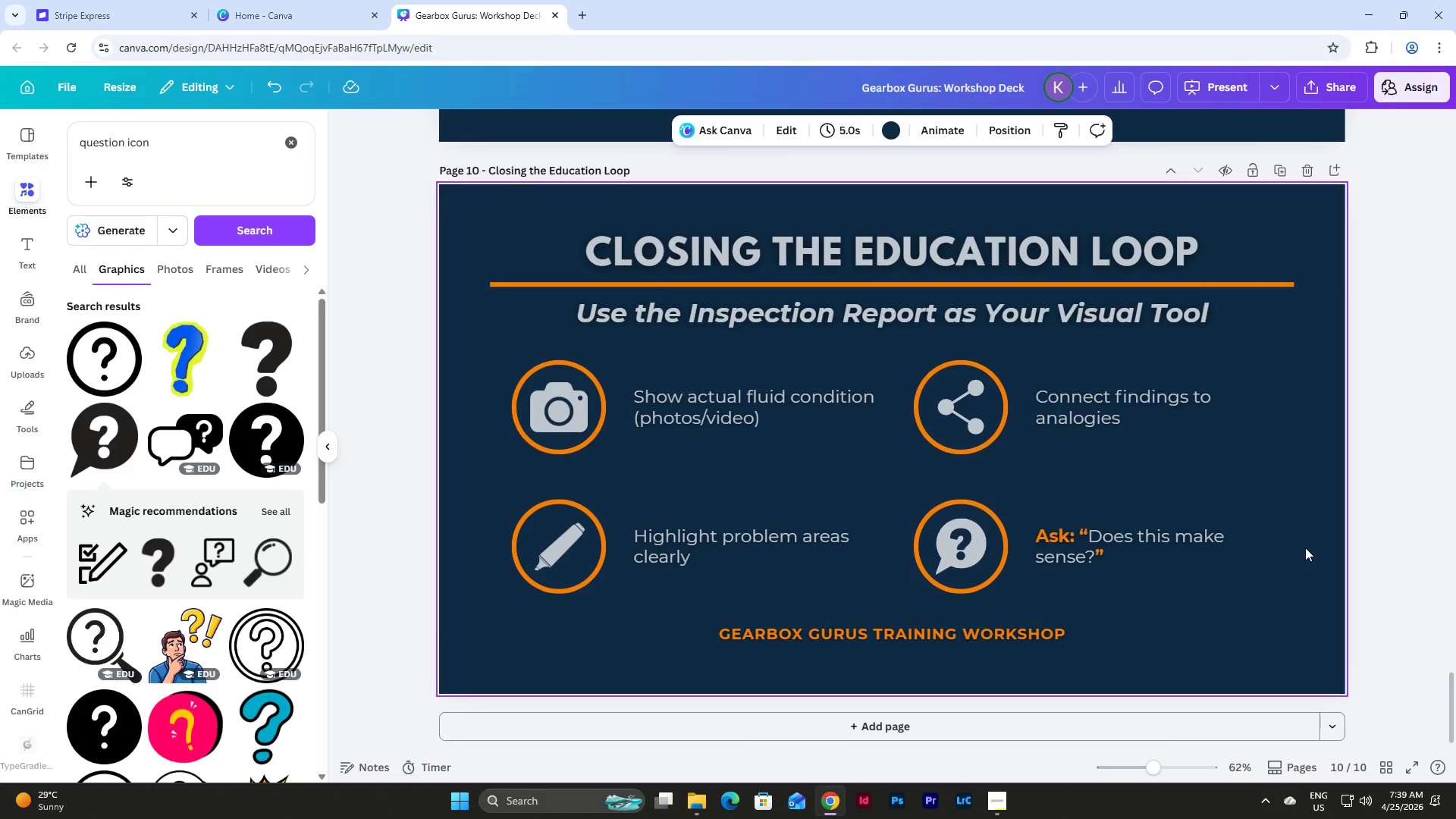 
scroll: coordinate [1305, 548], scroll_direction: up, amount: 2.0
 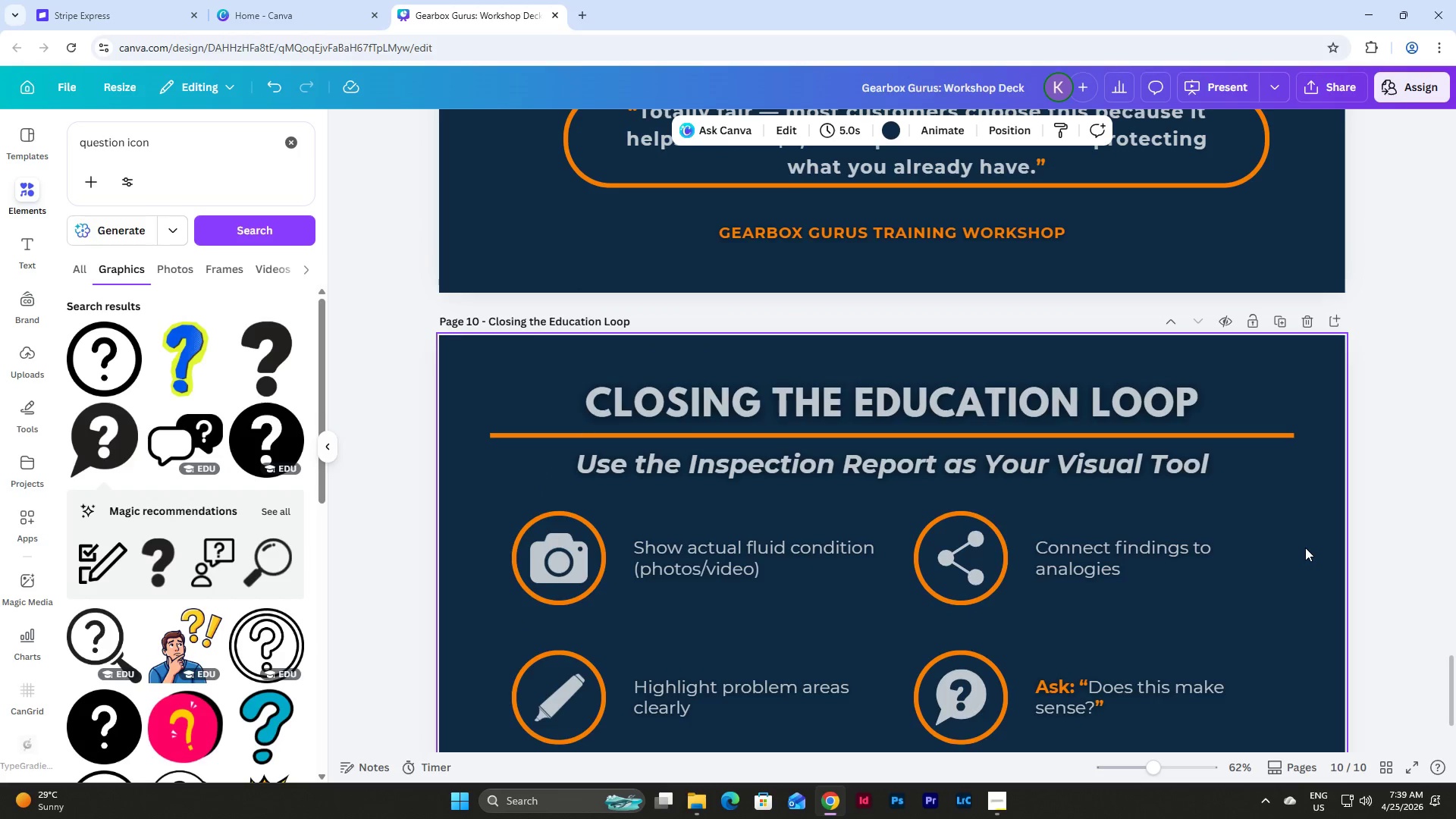 
scroll: coordinate [1305, 548], scroll_direction: down, amount: 4.0
 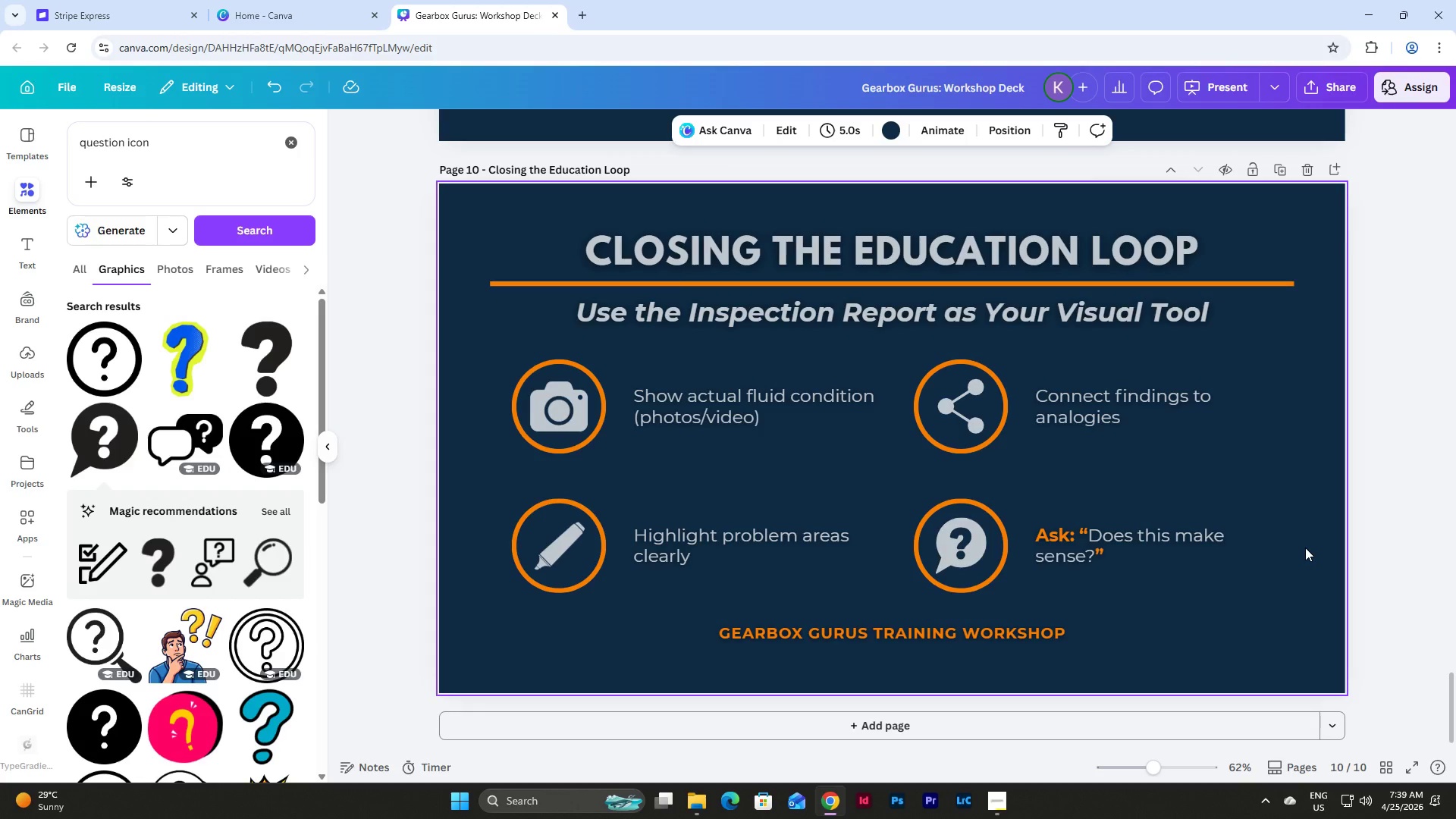 
scroll: coordinate [1305, 548], scroll_direction: up, amount: 3.0
 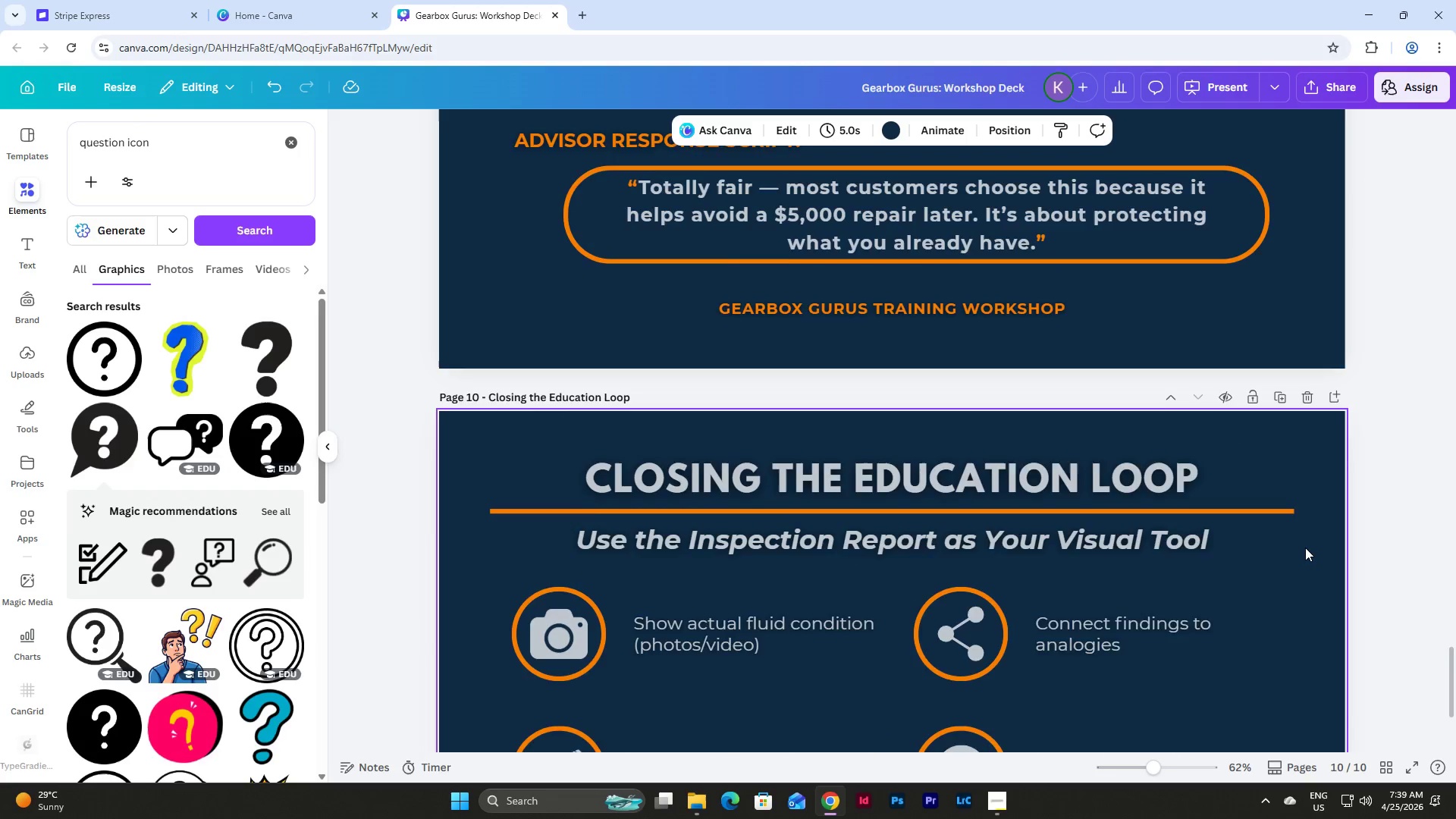 
scroll: coordinate [1305, 548], scroll_direction: down, amount: 5.0
 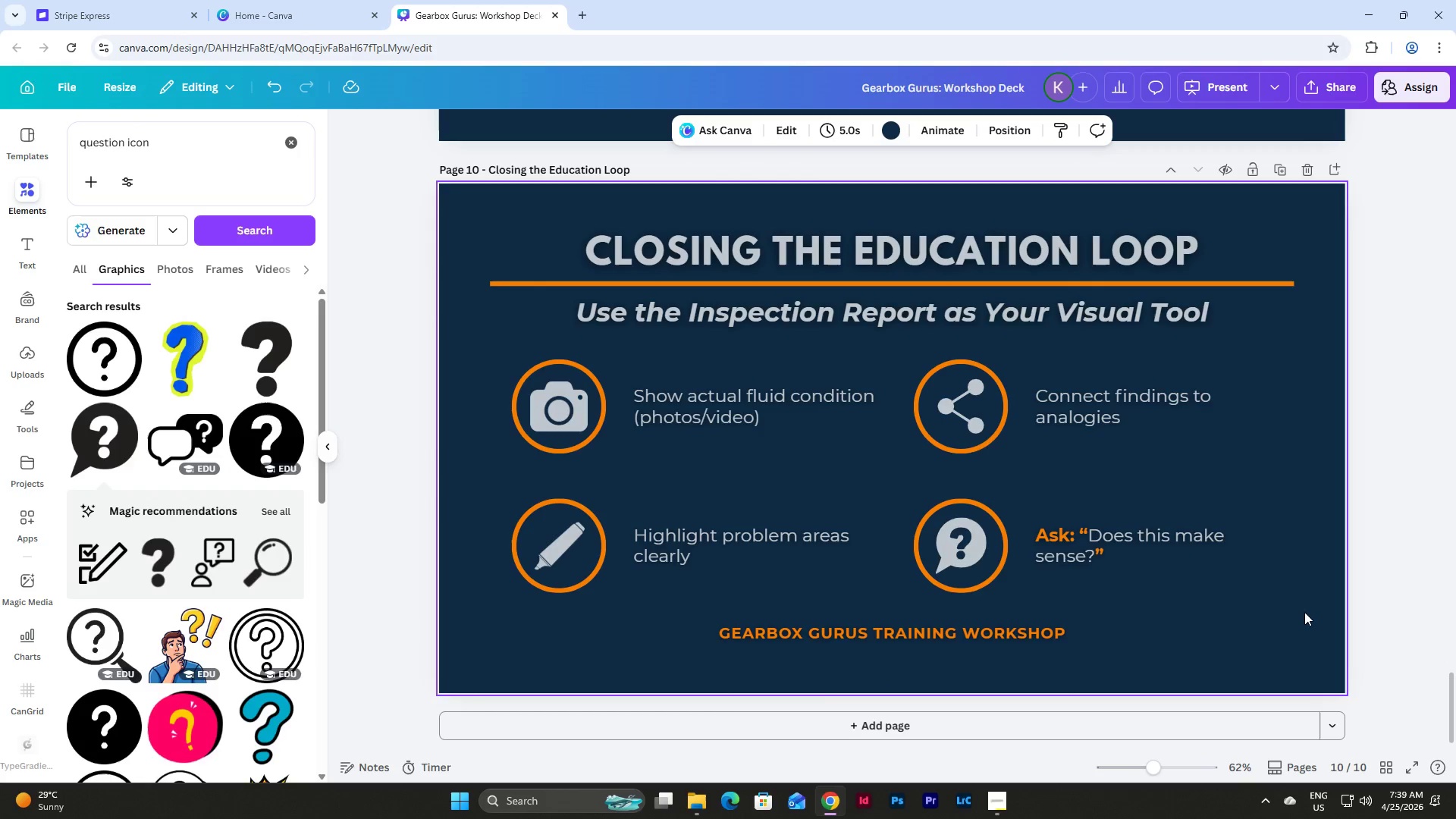 
left_click_drag(start_coordinate=[1304, 613], to_coordinate=[463, 350])
 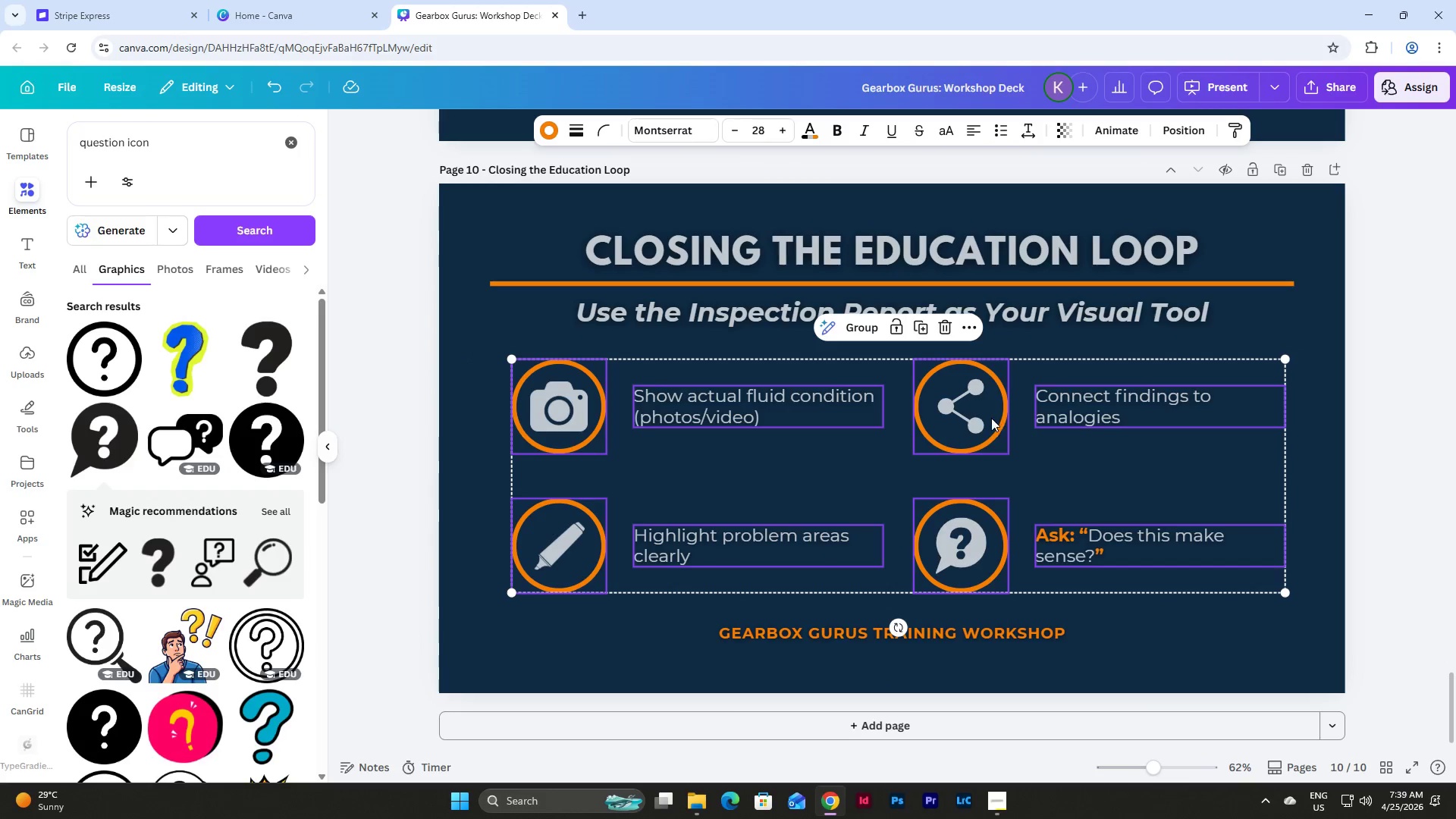 
left_click_drag(start_coordinate=[971, 416], to_coordinate=[964, 417])
 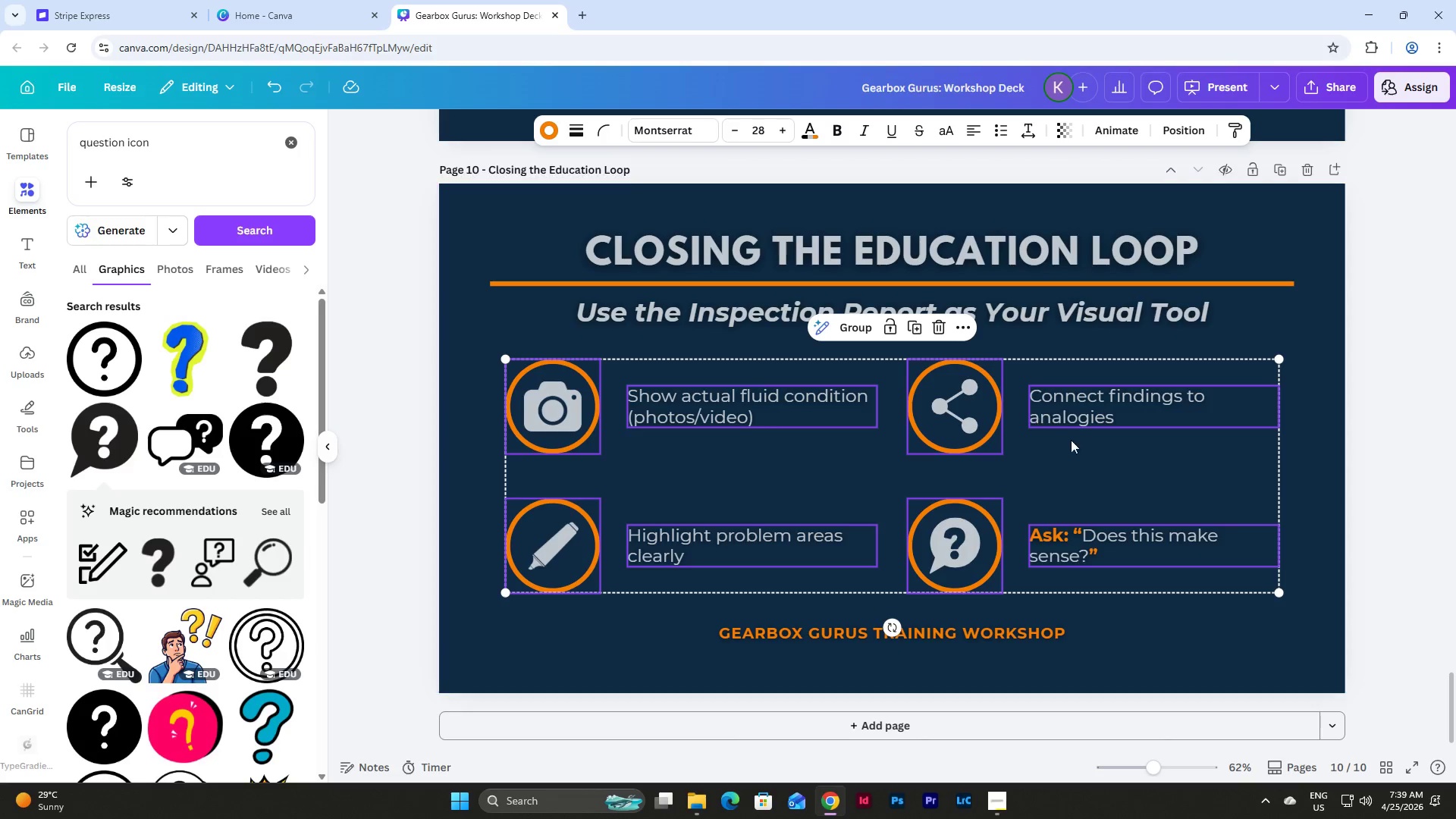 
left_click([1298, 437])
 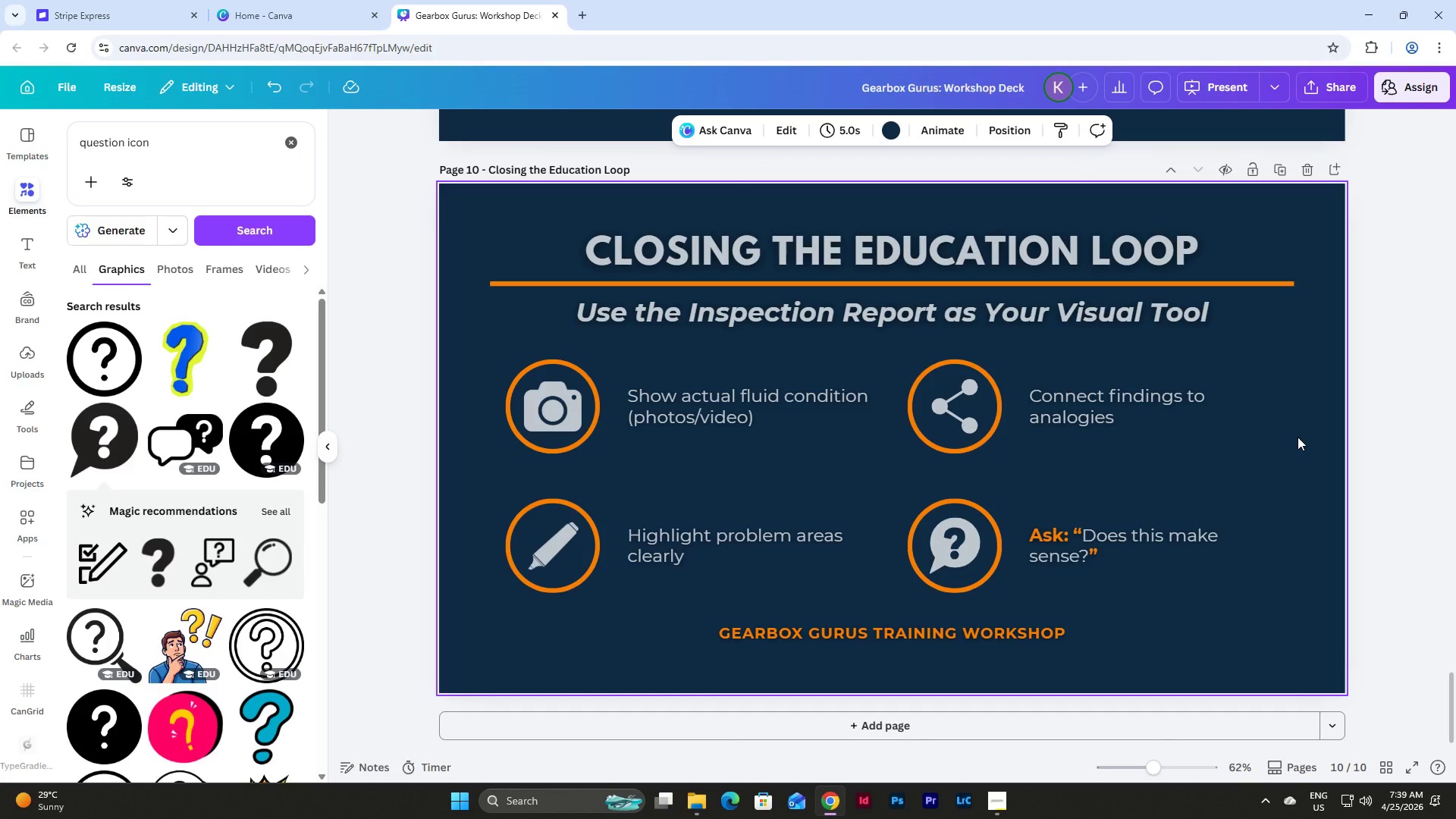 
scroll: coordinate [1334, 475], scroll_direction: down, amount: 11.0
 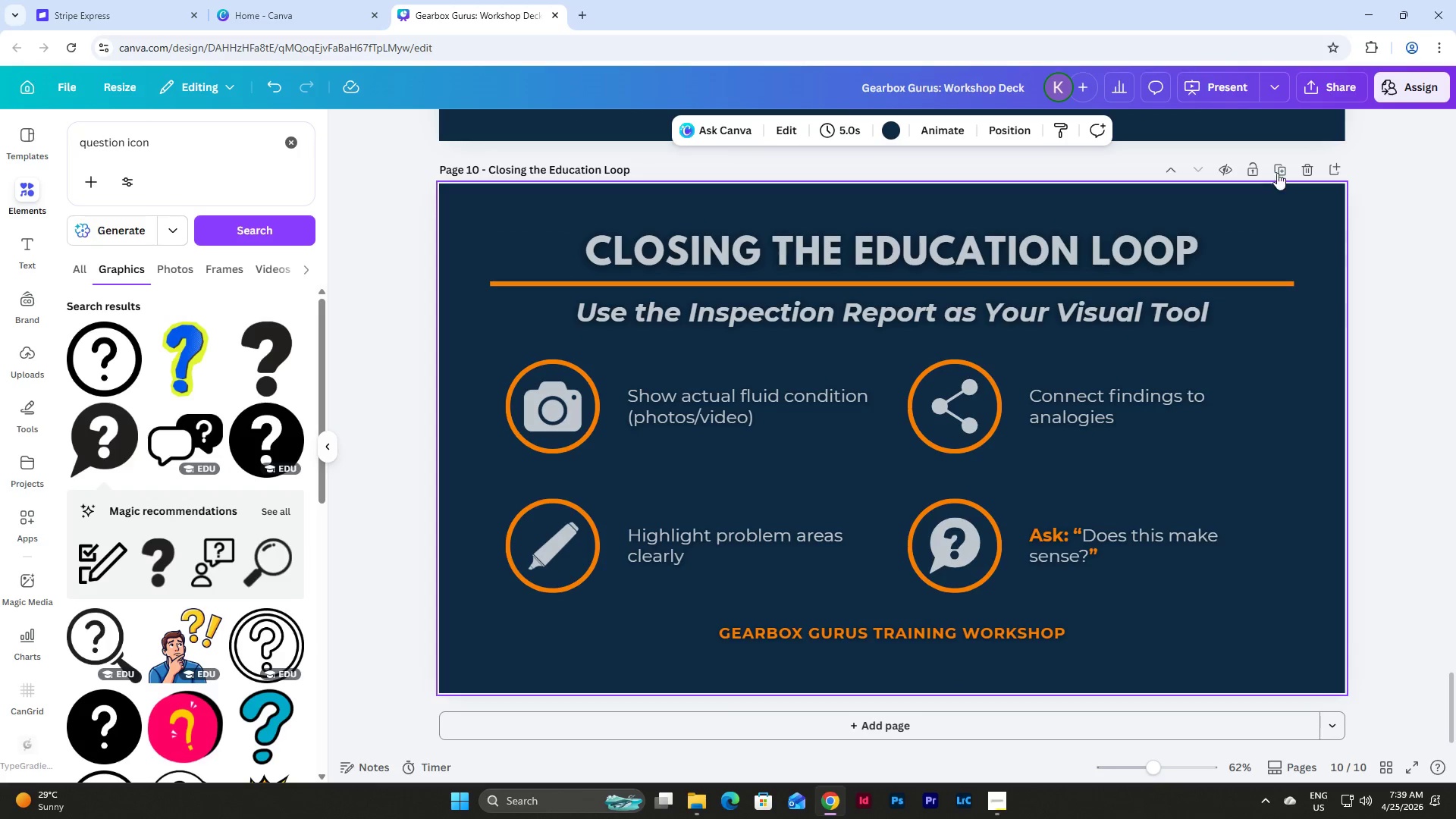 
left_click([1278, 167])
 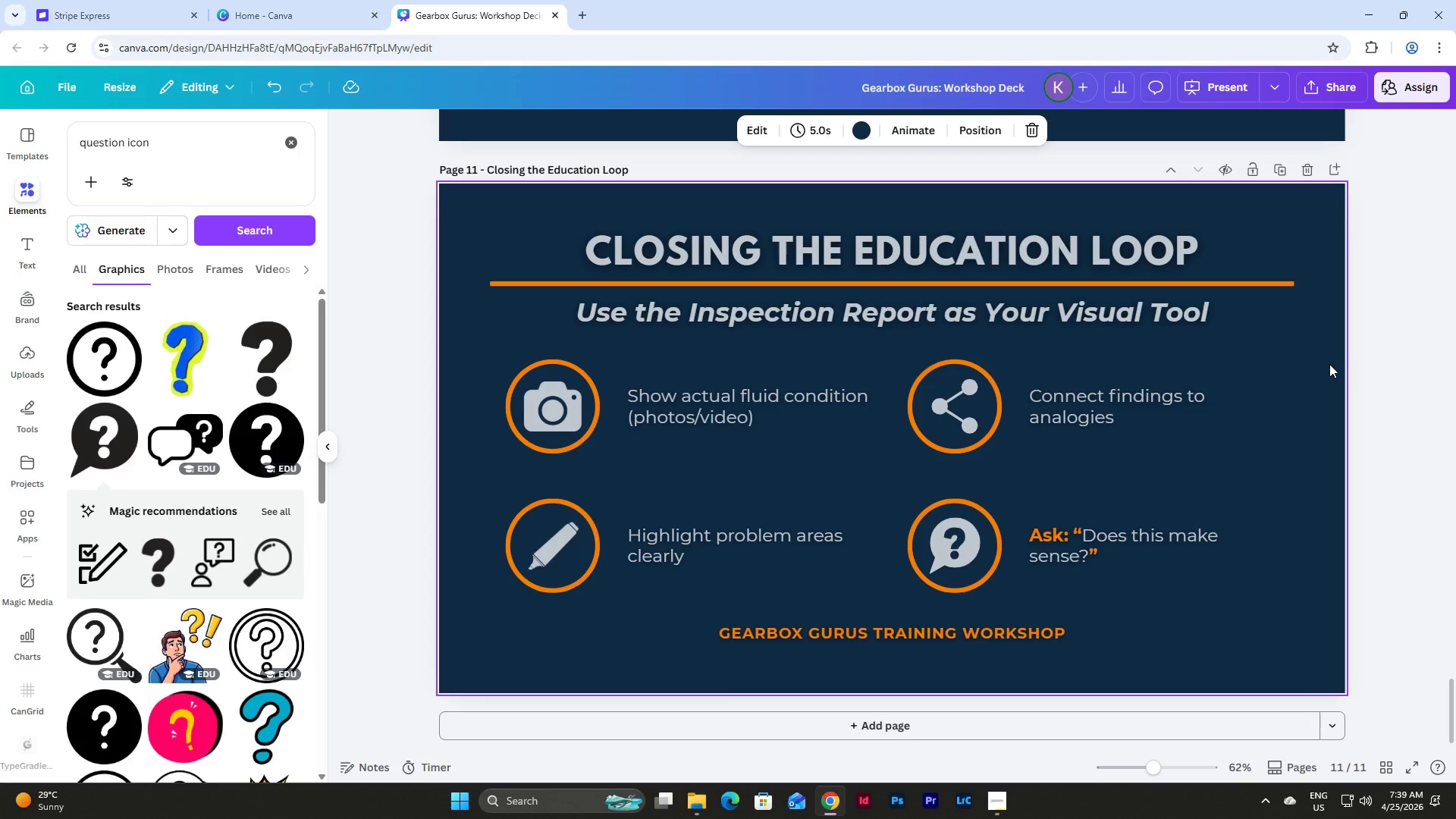 
wait(11.88)
 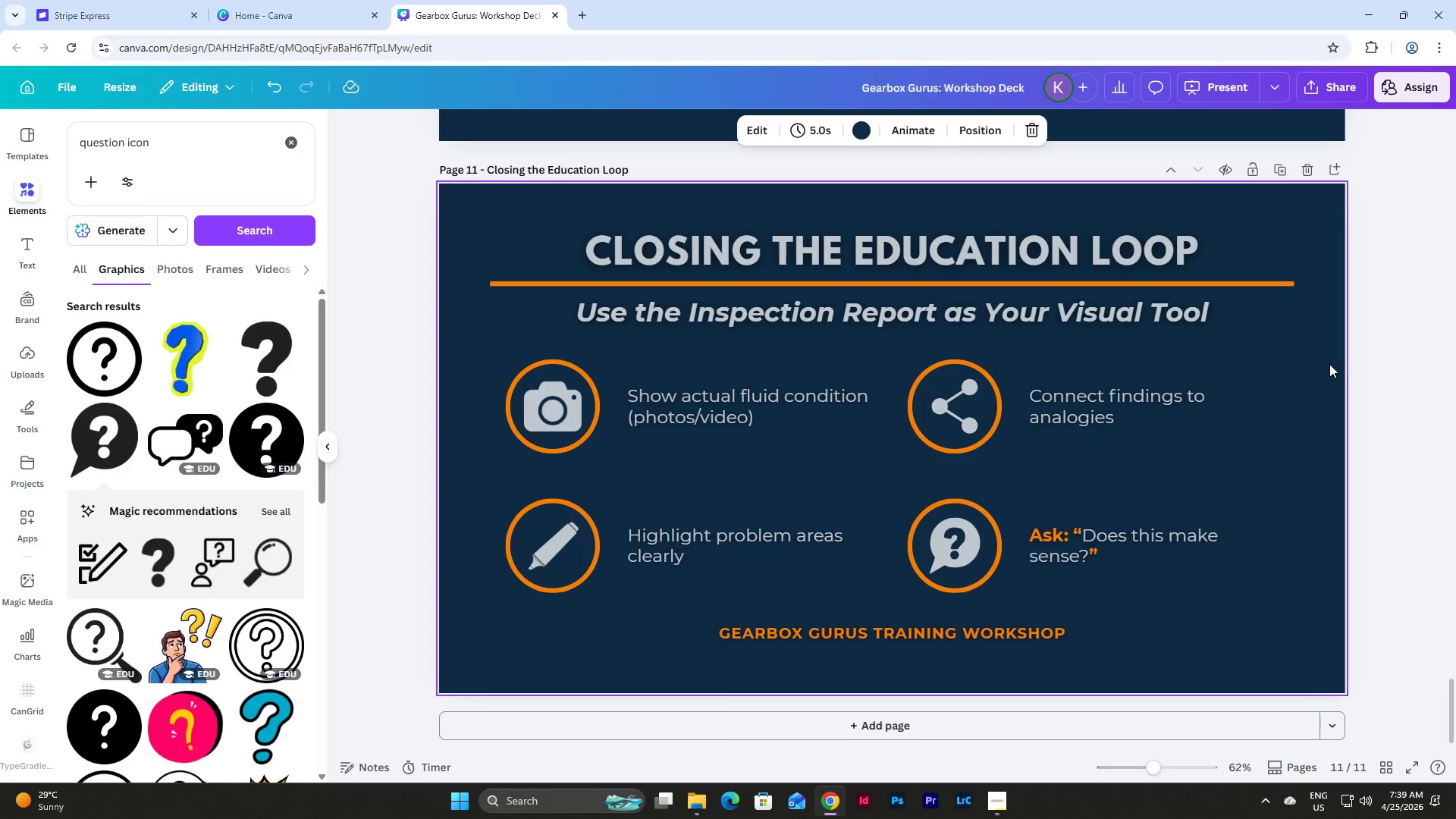 
left_click_drag(start_coordinate=[485, 171], to_coordinate=[541, 172])
 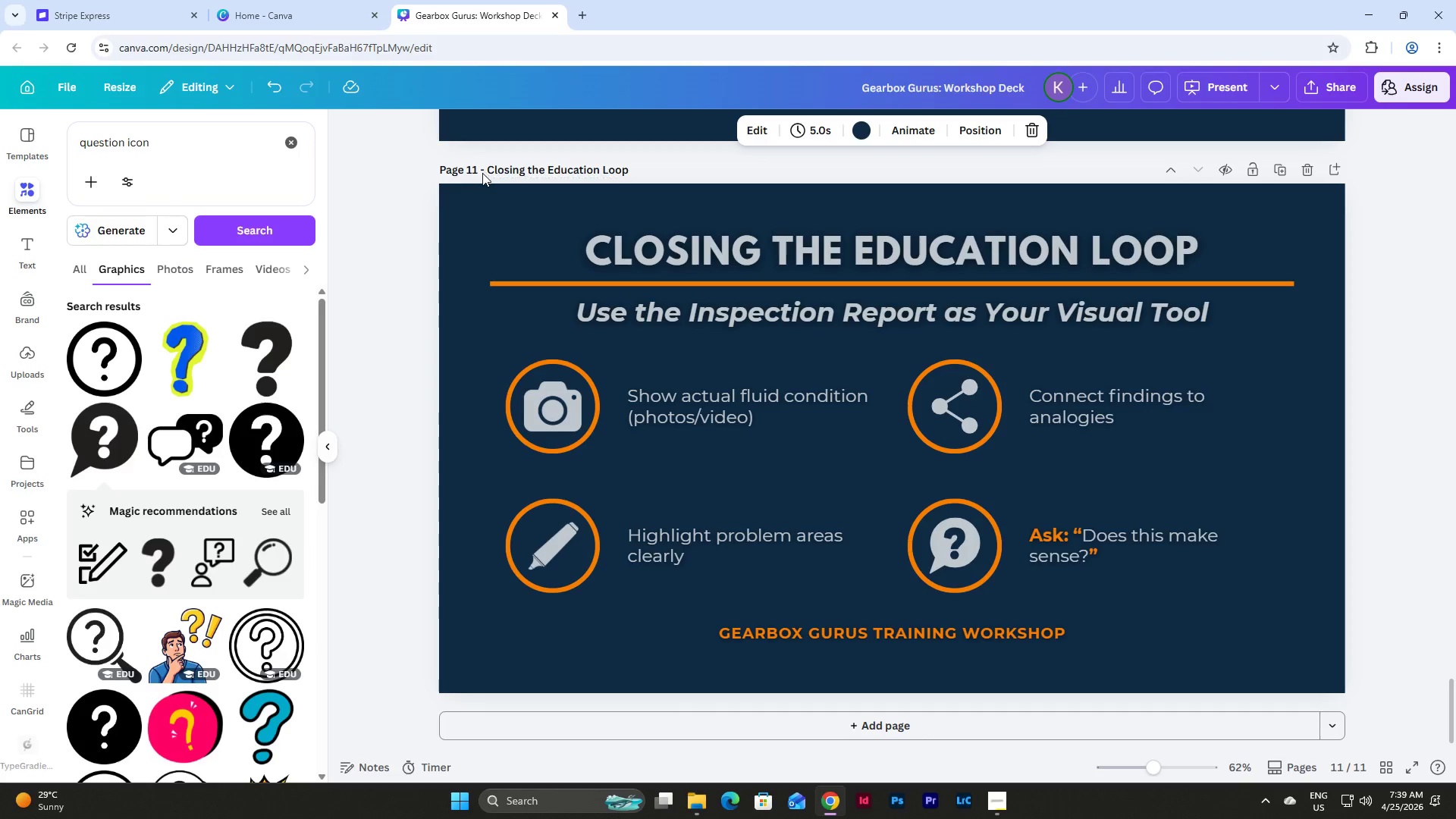 
left_click_drag(start_coordinate=[487, 167], to_coordinate=[765, 175])
 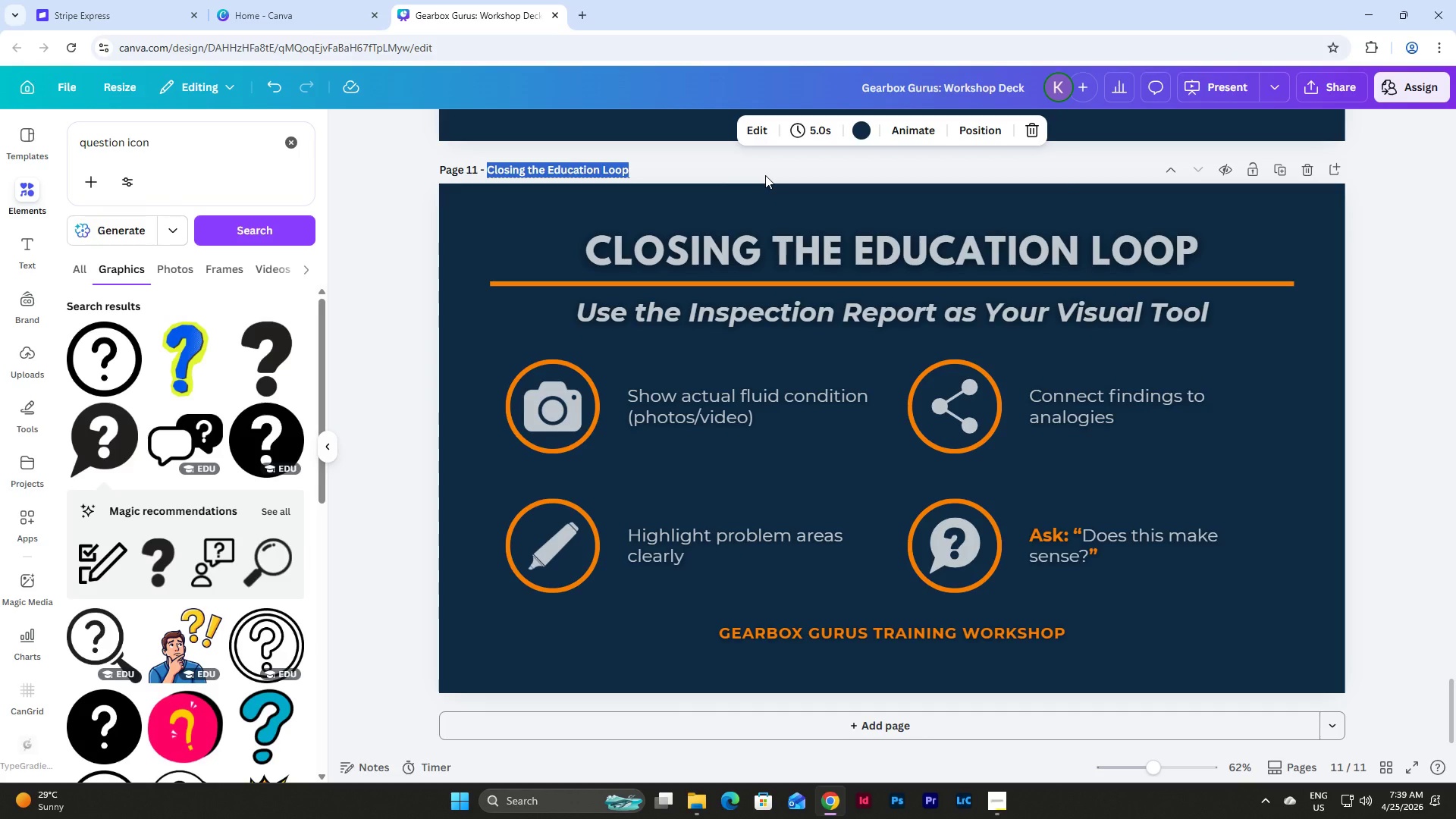 
type(No )
key(Backspace)
key(Backspace)
key(Backspace)
type(The No-Stress Sales Flow)
 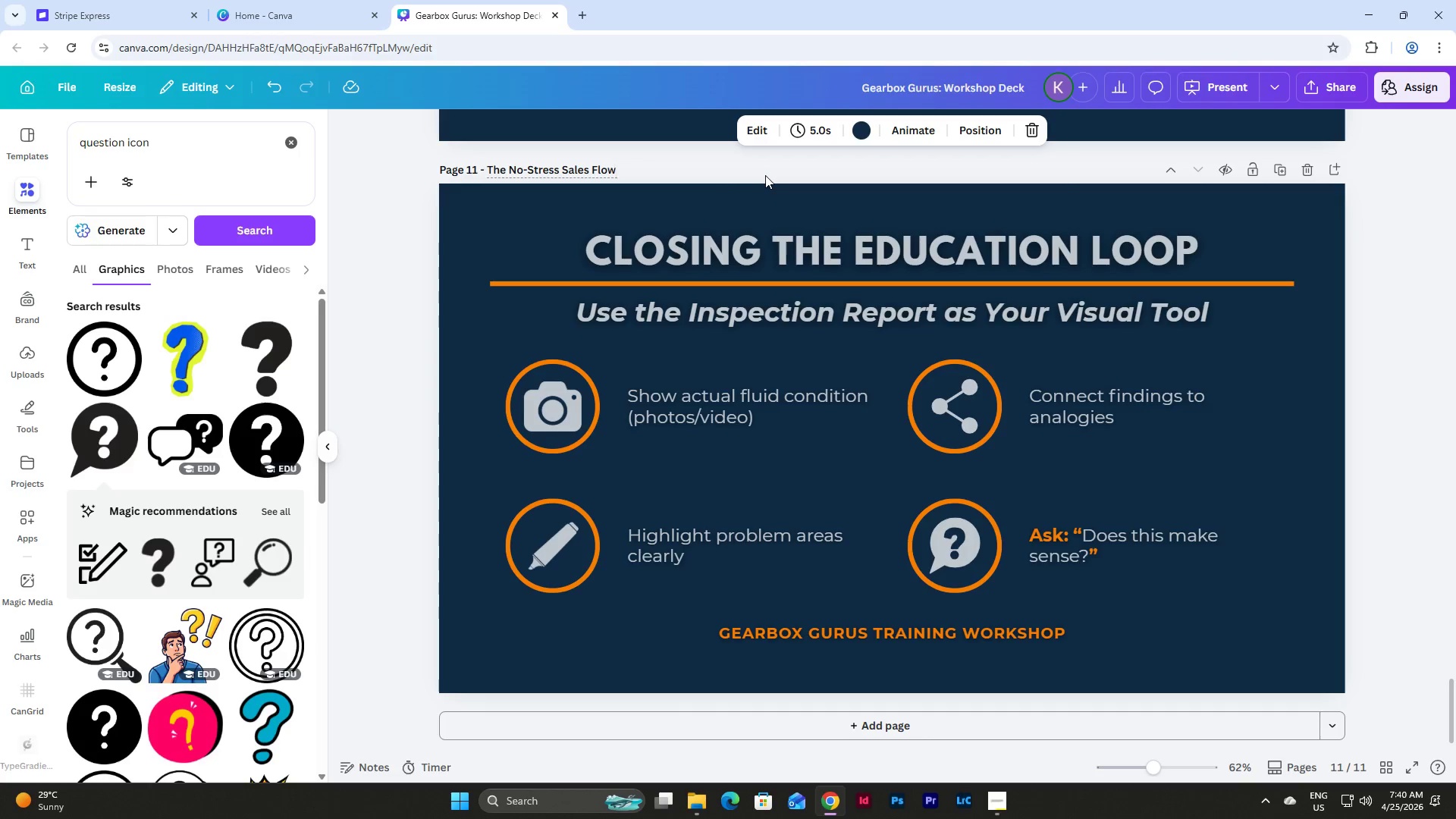 
left_click([996, 802])